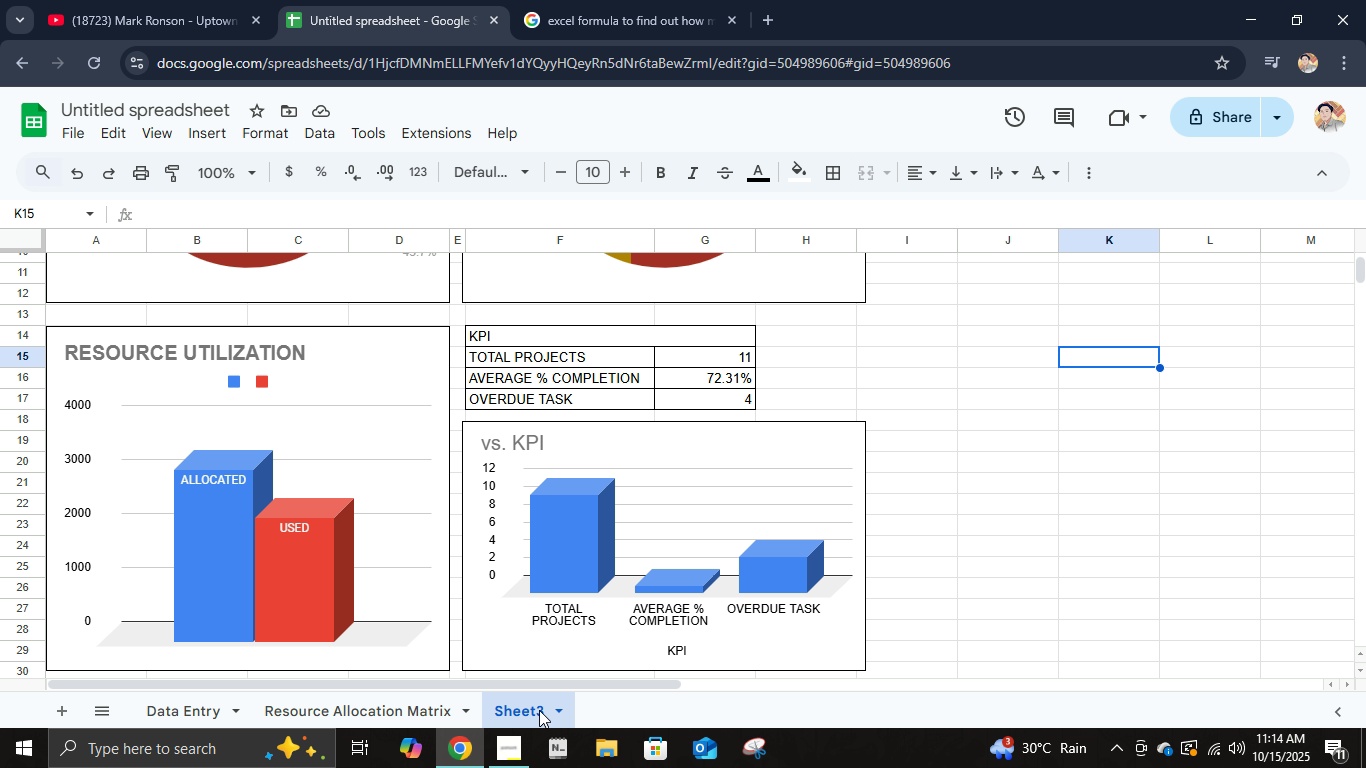 
double_click([539, 710])
 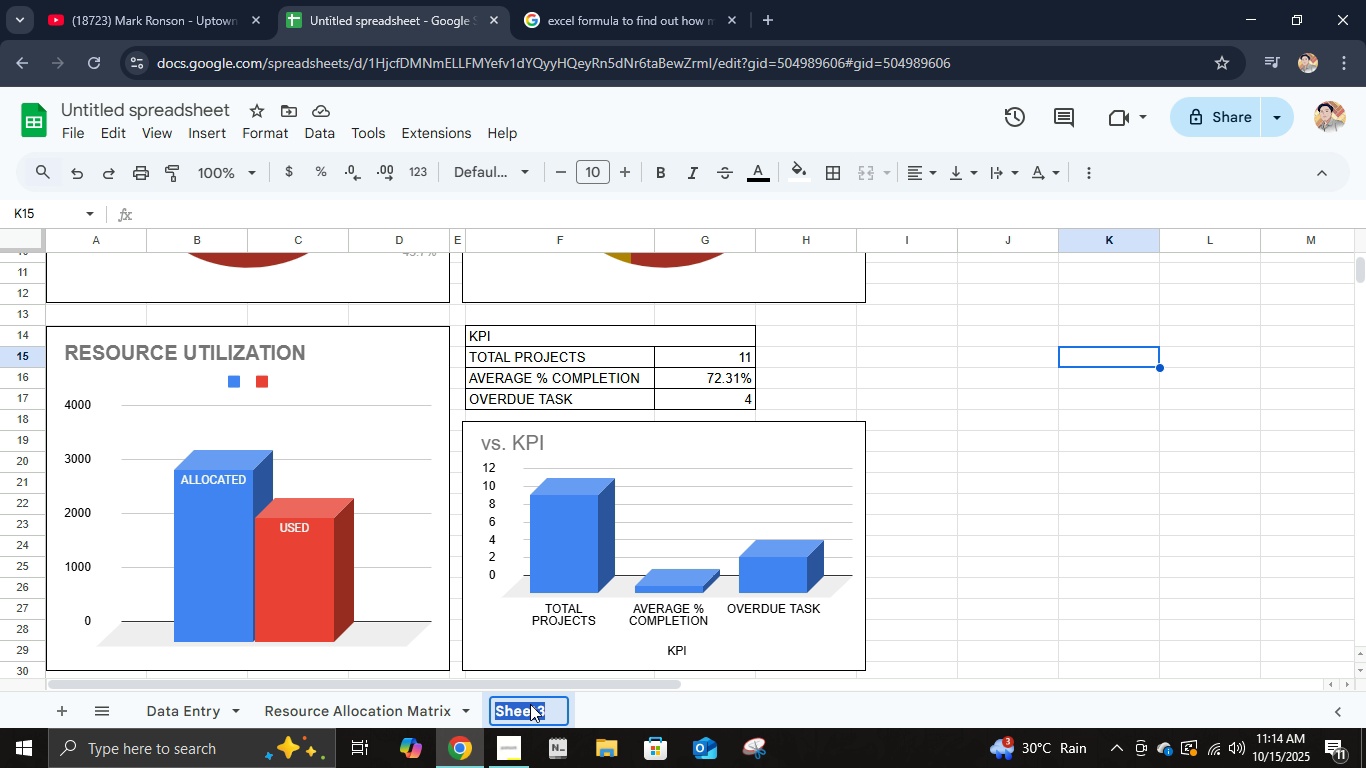 
type(SUMMARY DASHBOARD)
 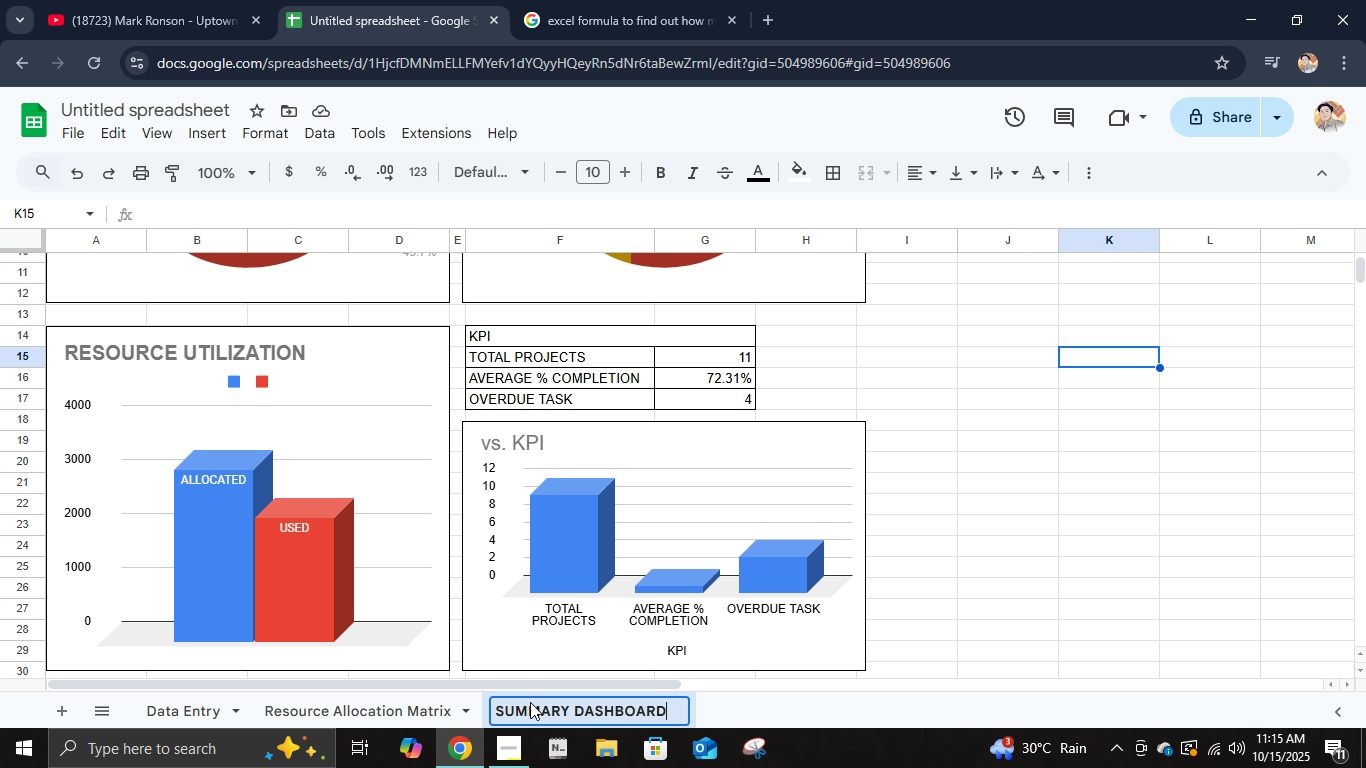 
key(Enter)
 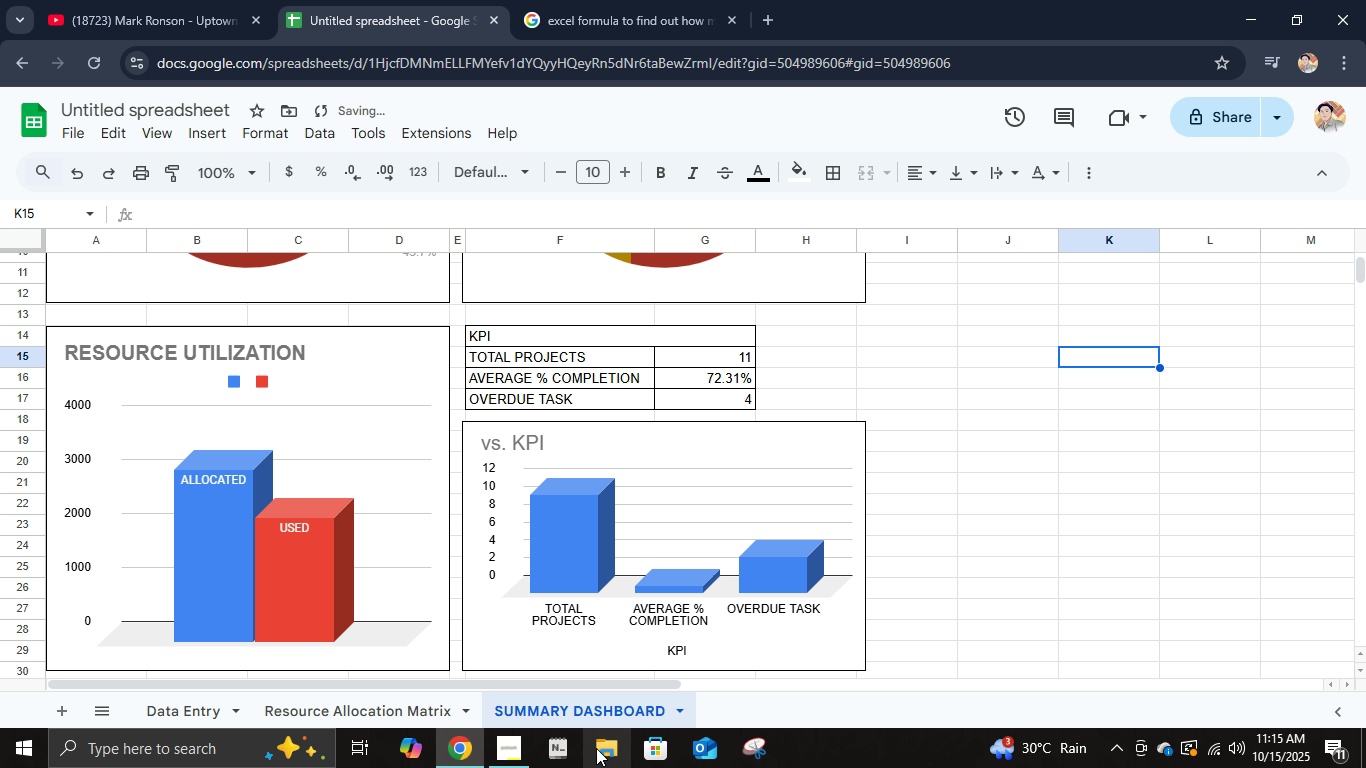 
left_click([514, 751])